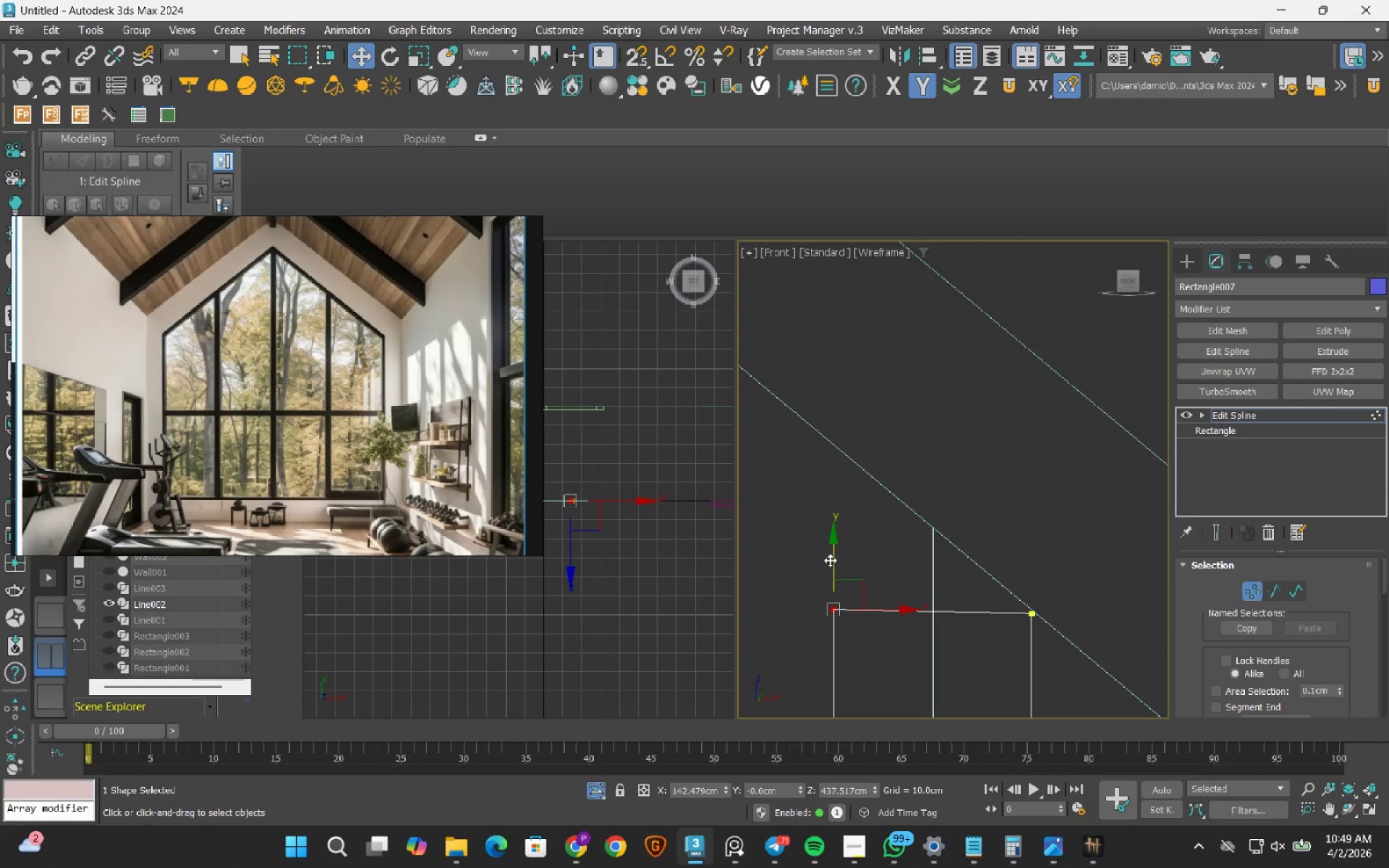 
left_click_drag(start_coordinate=[830, 560], to_coordinate=[862, 391])
 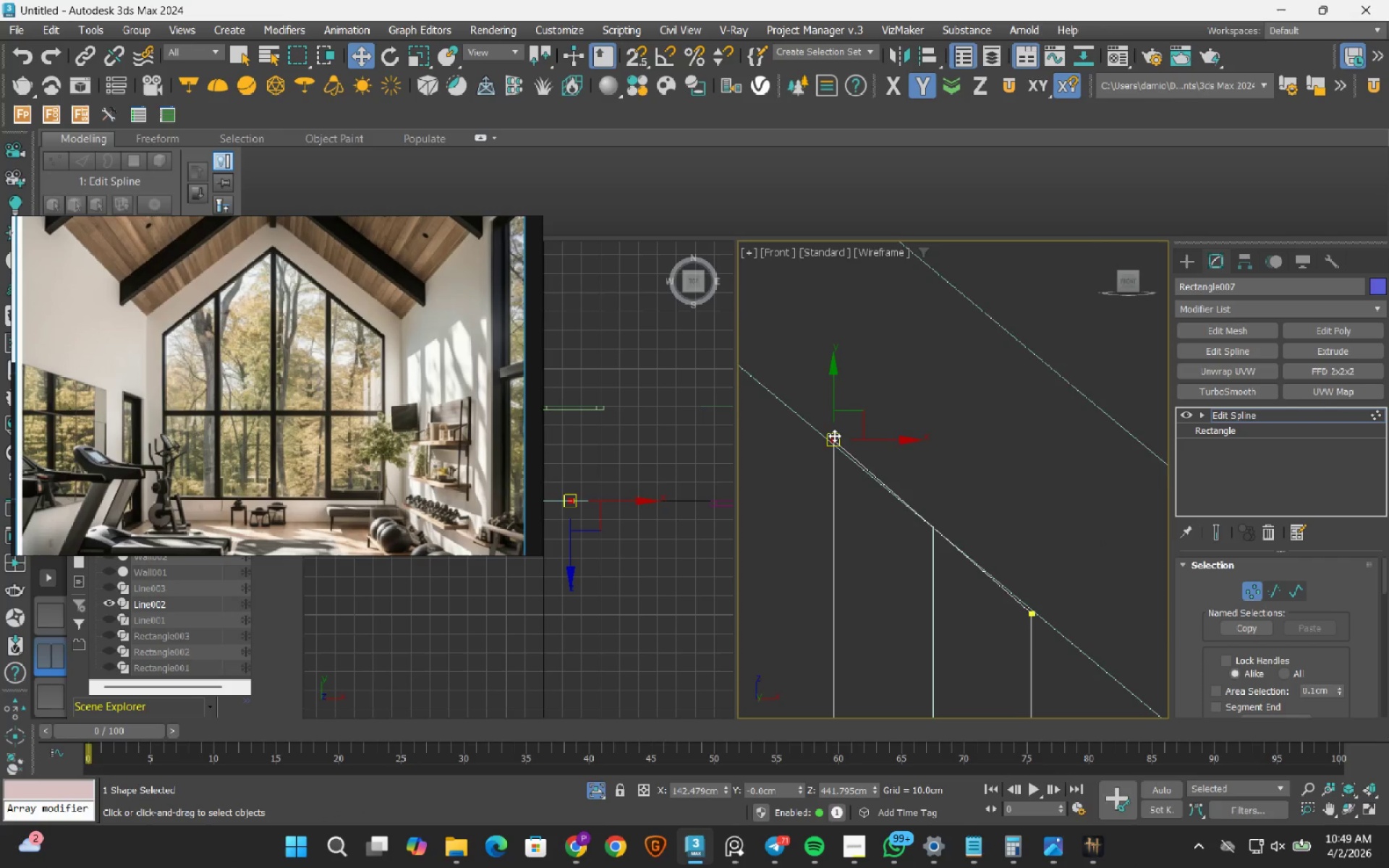 
scroll: coordinate [829, 441], scroll_direction: up, amount: 7.0
 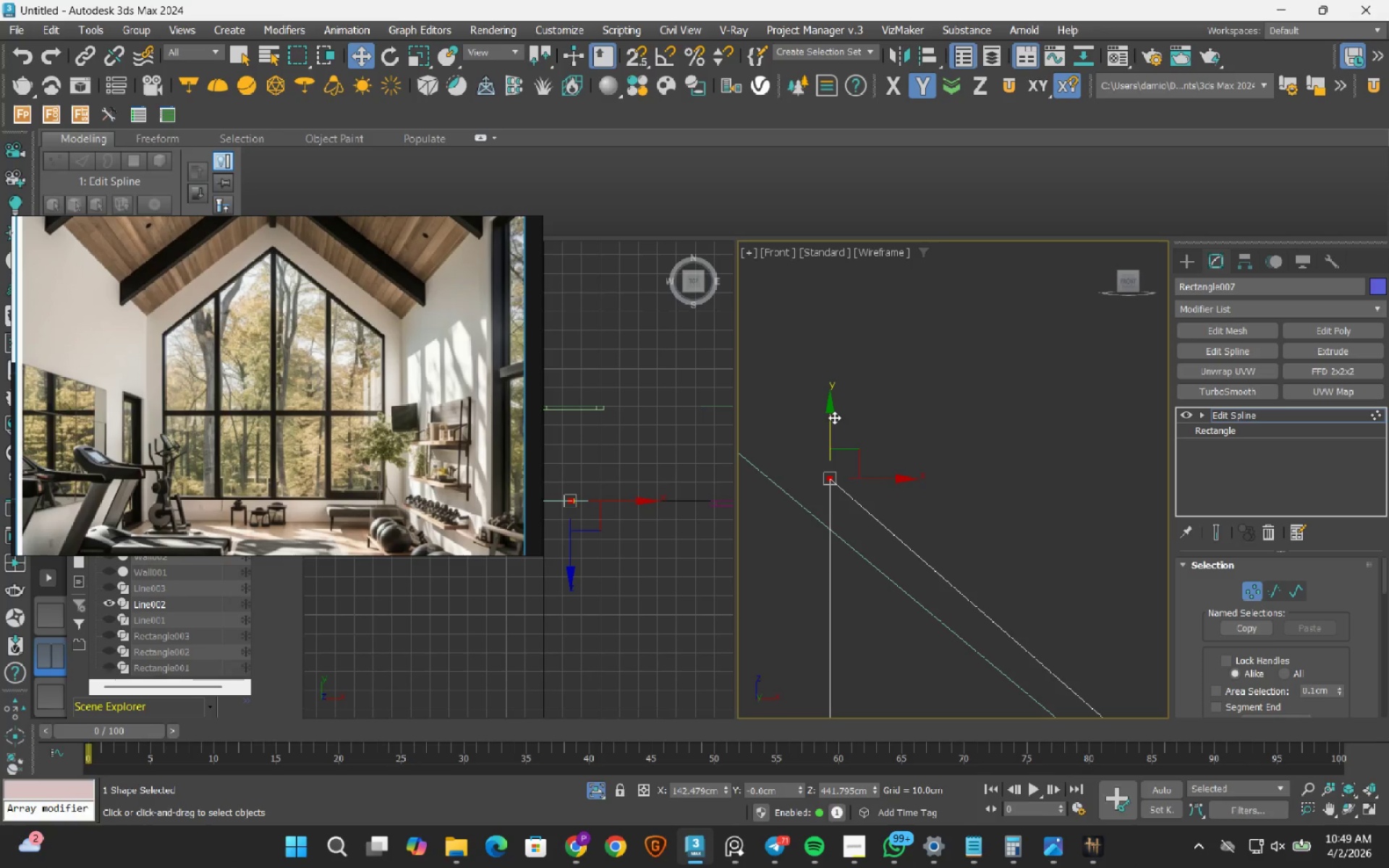 
left_click_drag(start_coordinate=[834, 417], to_coordinate=[829, 463])
 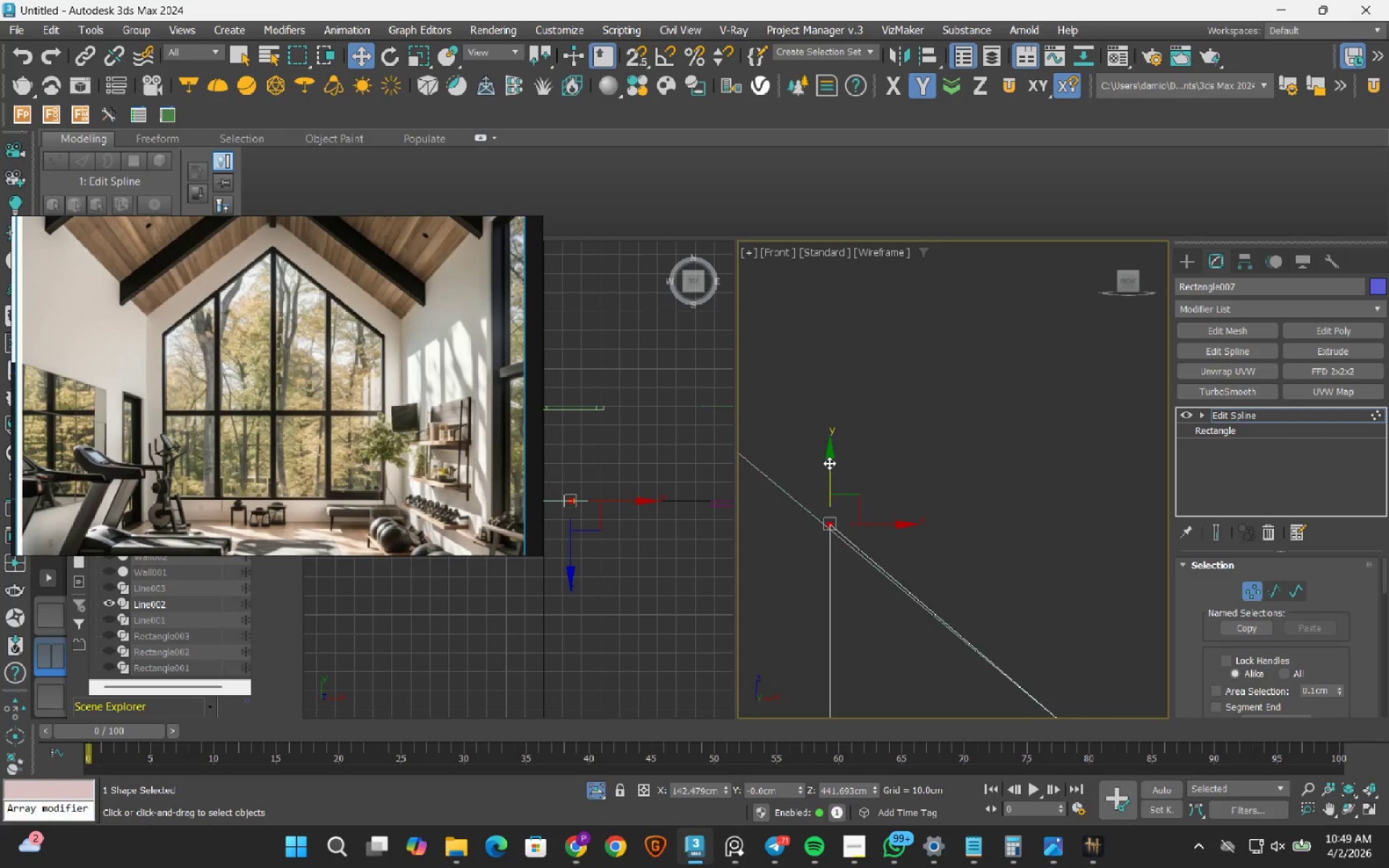 
left_click_drag(start_coordinate=[1023, 532], to_coordinate=[934, 652])
 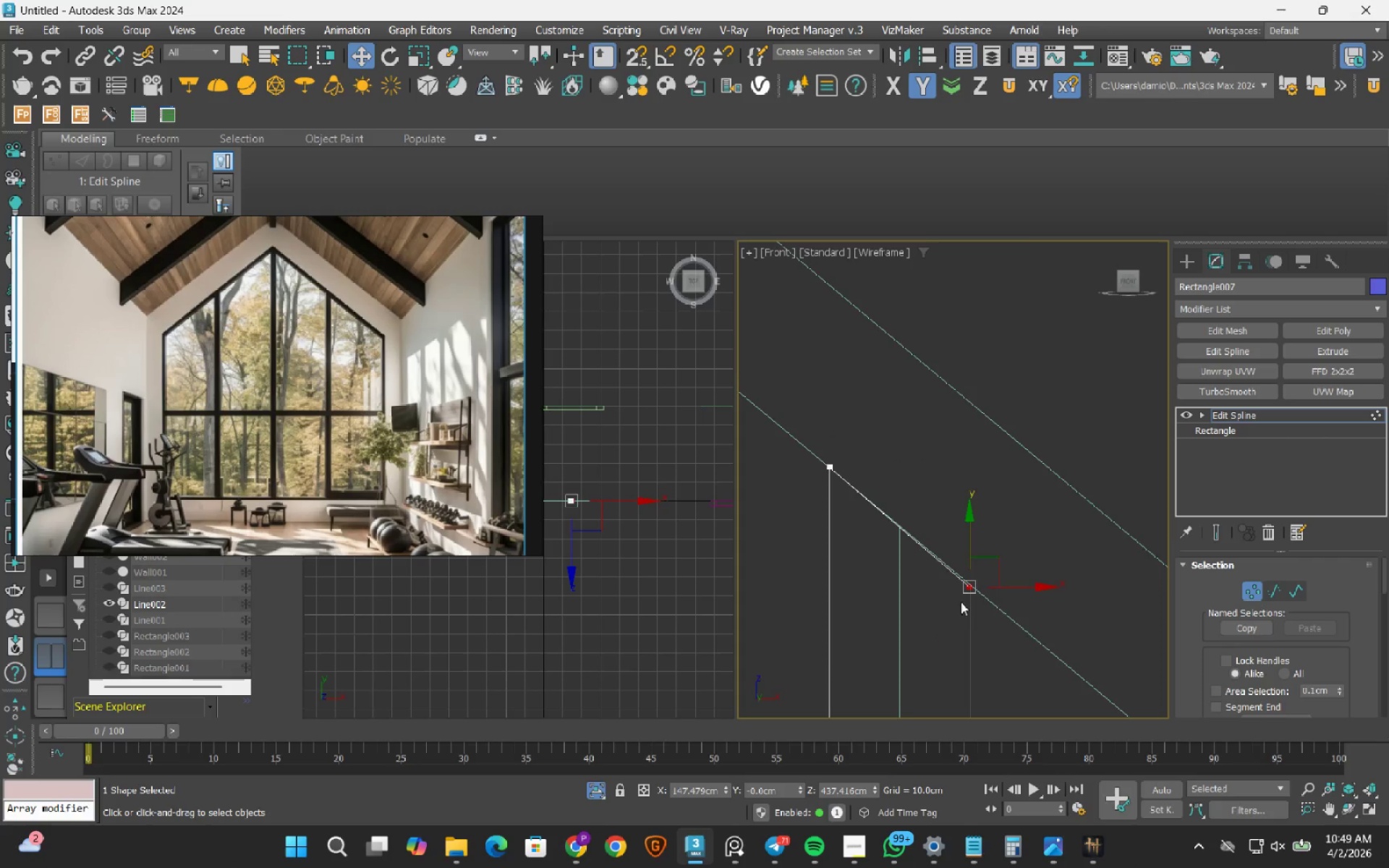 
scroll: coordinate [829, 464], scroll_direction: down, amount: 8.0
 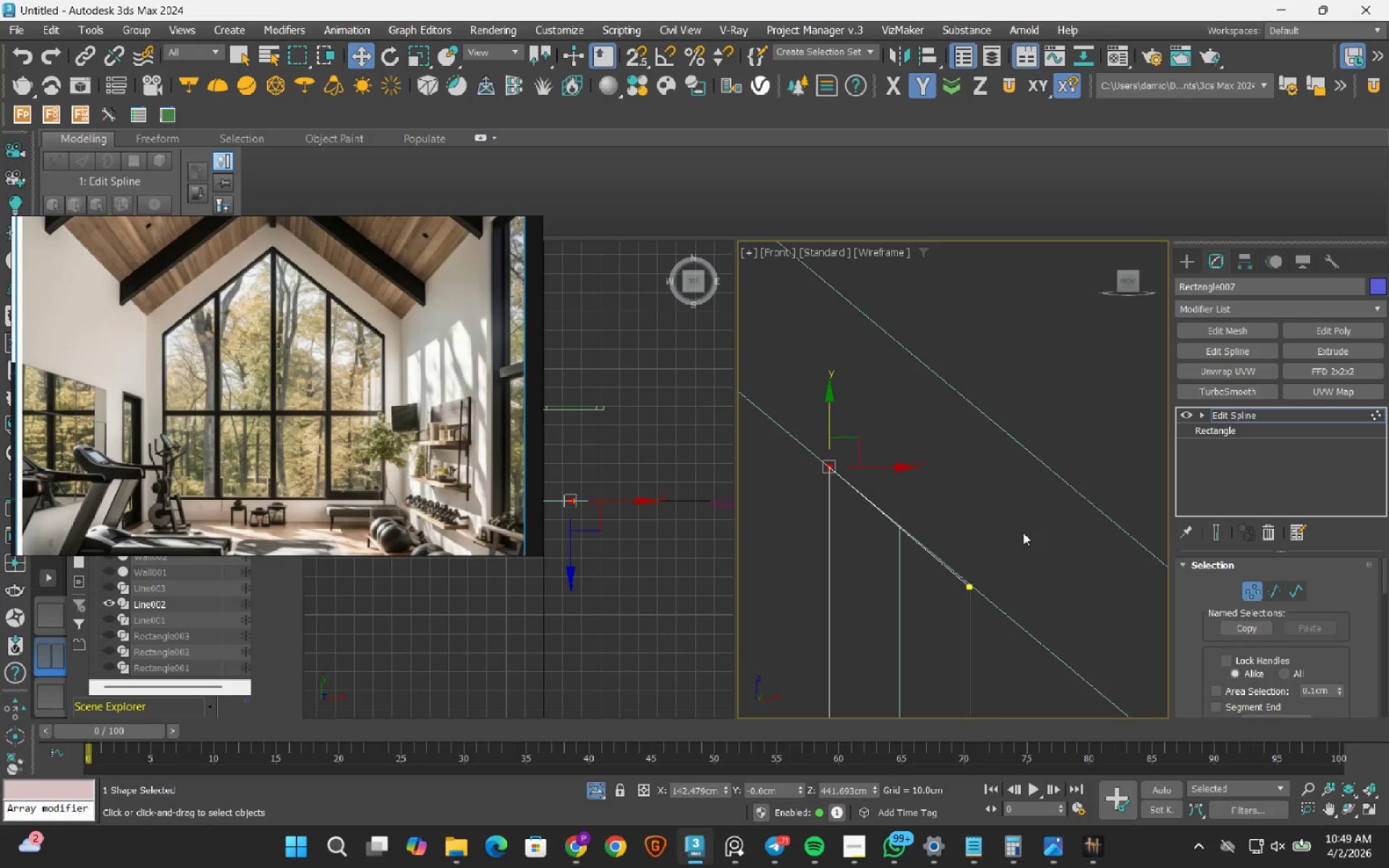 
scroll: coordinate [970, 574], scroll_direction: up, amount: 4.0
 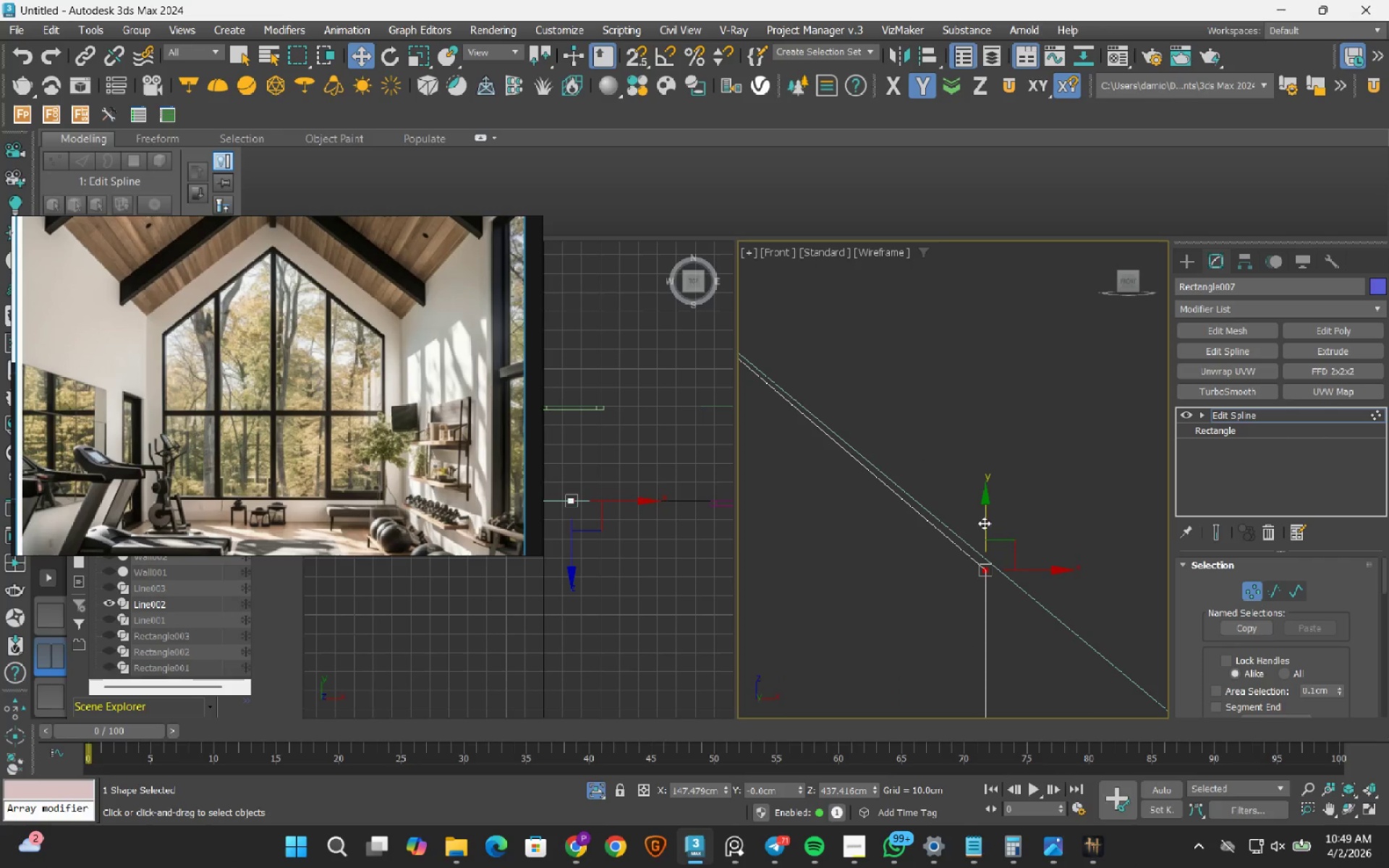 
left_click_drag(start_coordinate=[984, 523], to_coordinate=[982, 509])
 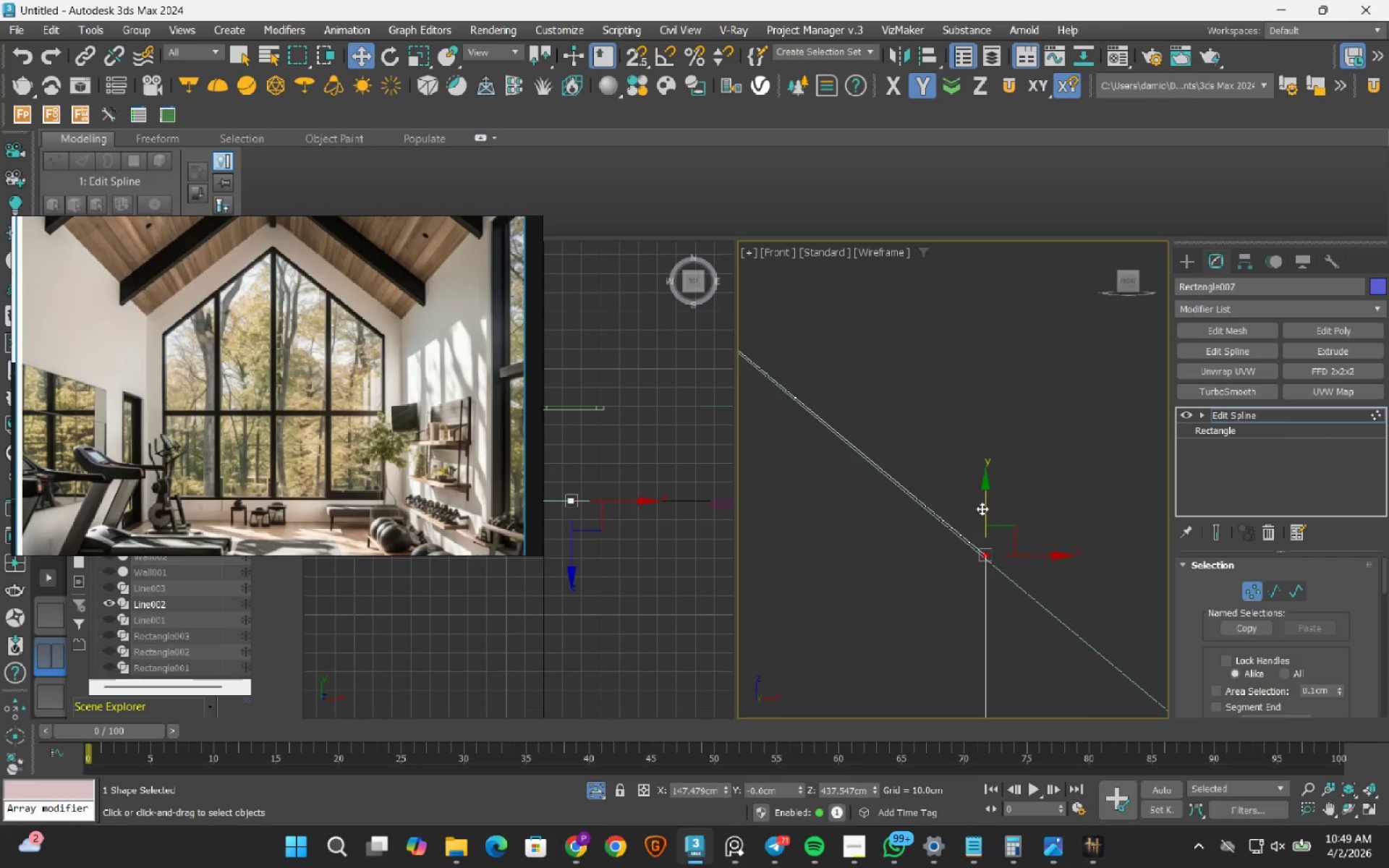 
key(1)
 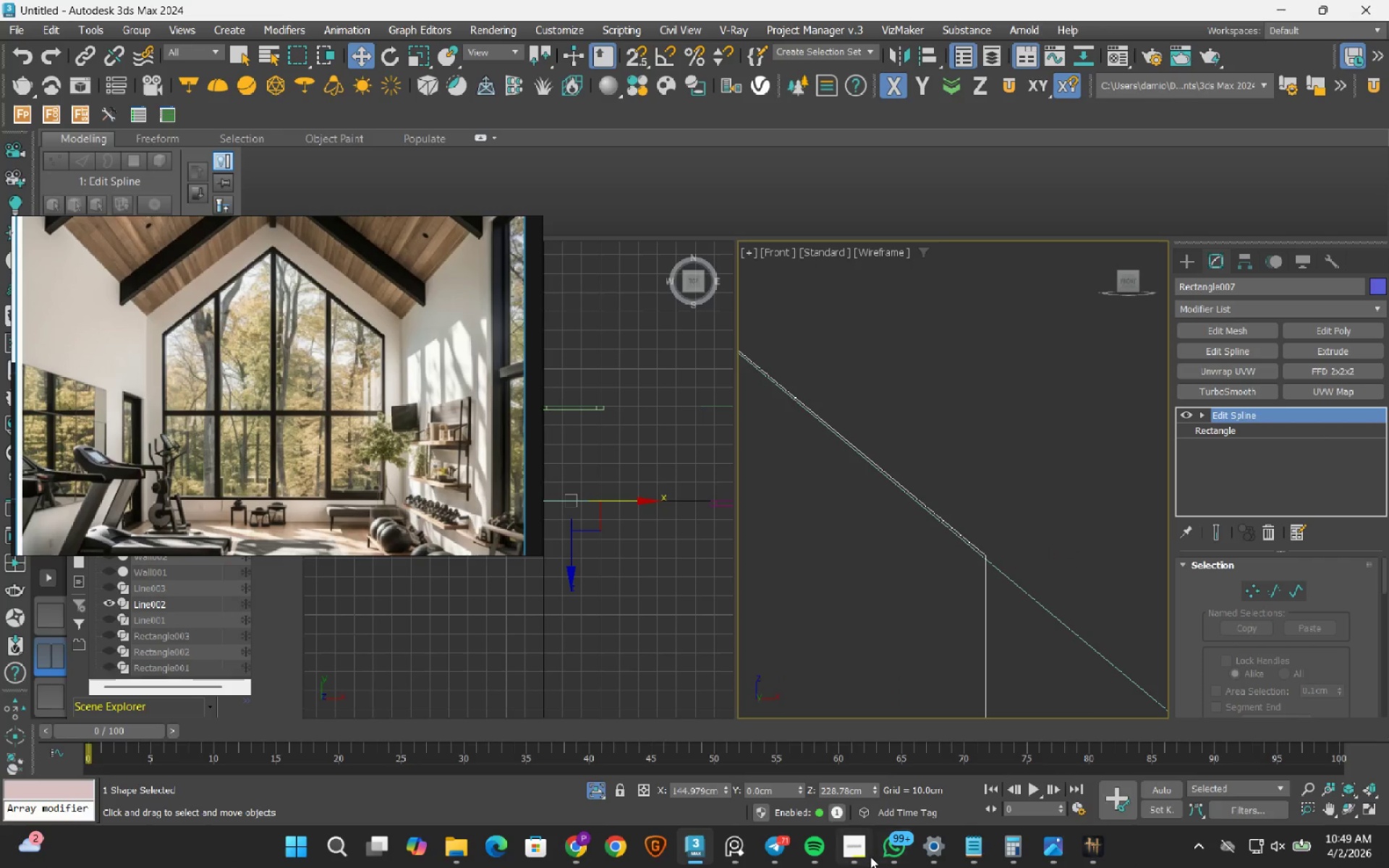 
left_click([865, 856])